 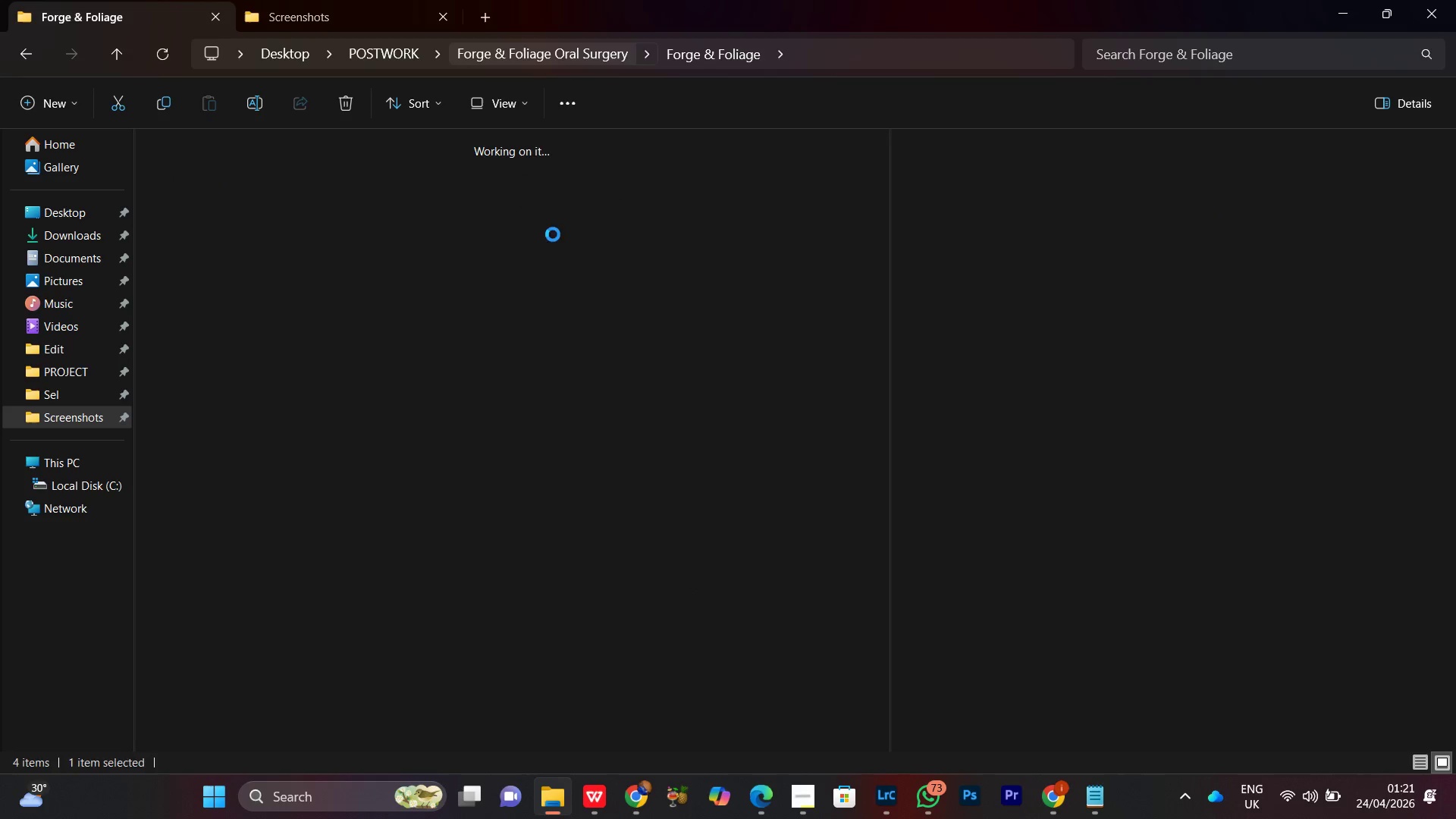 
left_click([202, 194])
 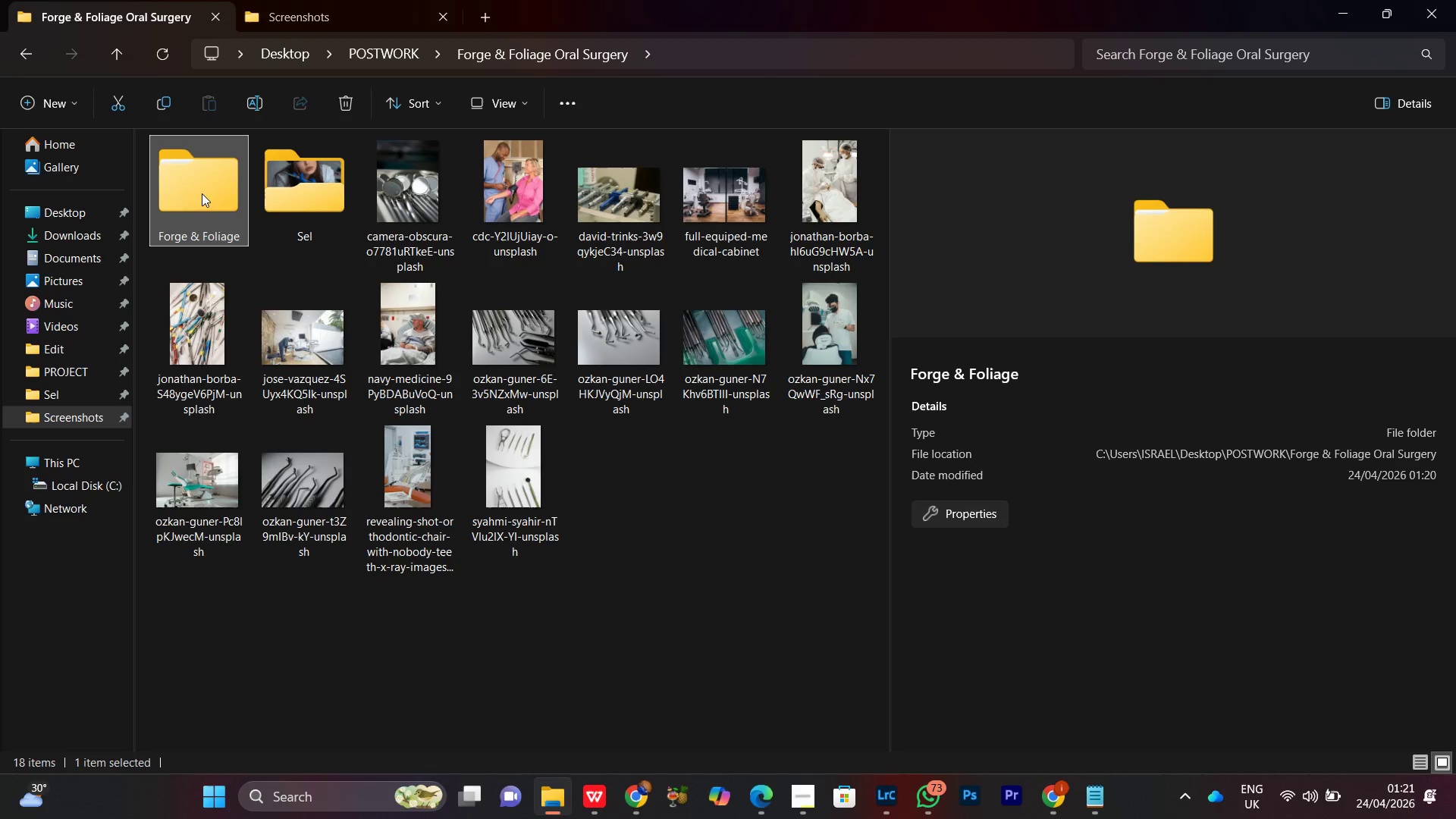 
double_click([202, 193])
 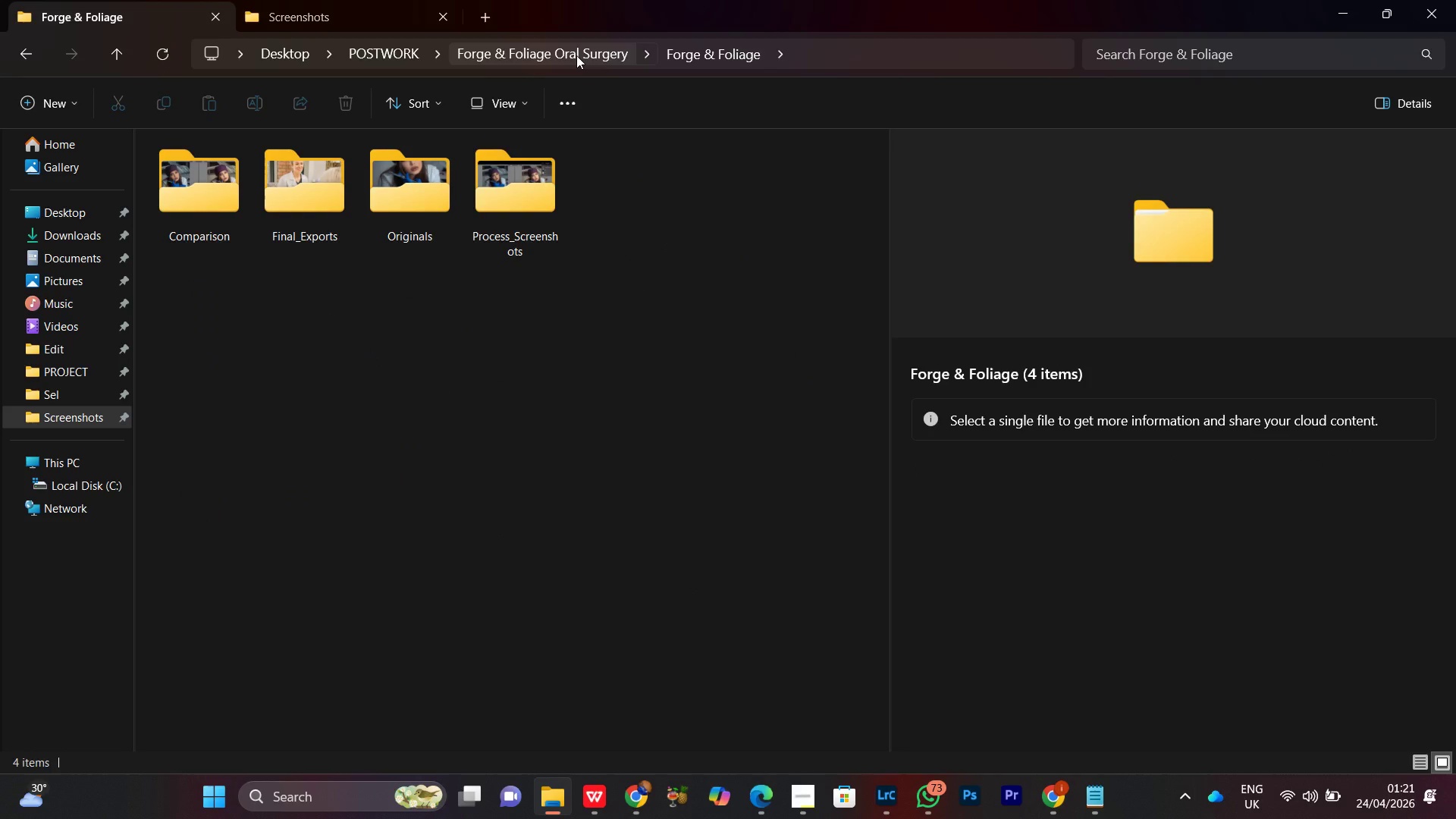 
left_click([576, 55])
 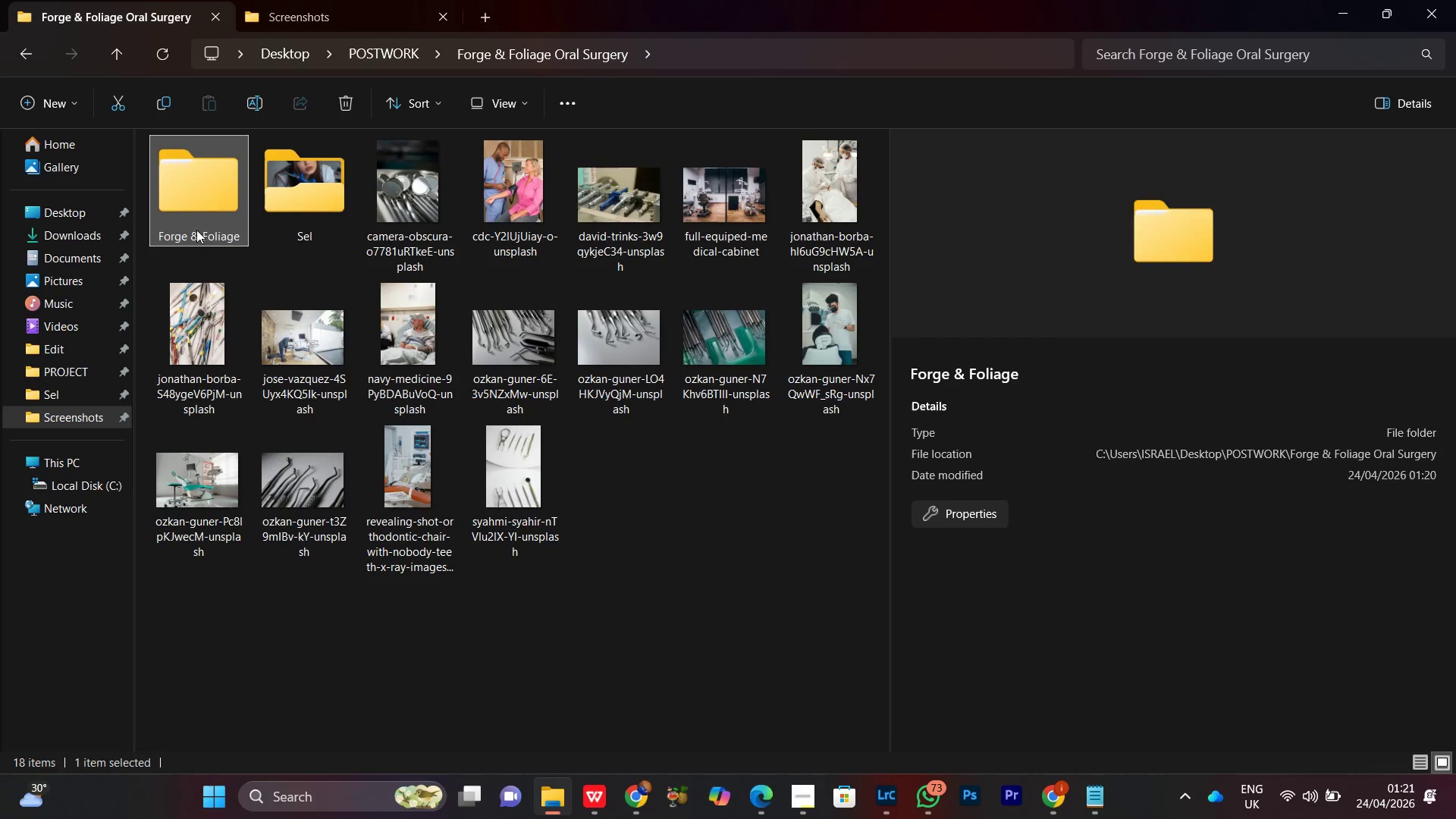 
right_click([184, 202])
 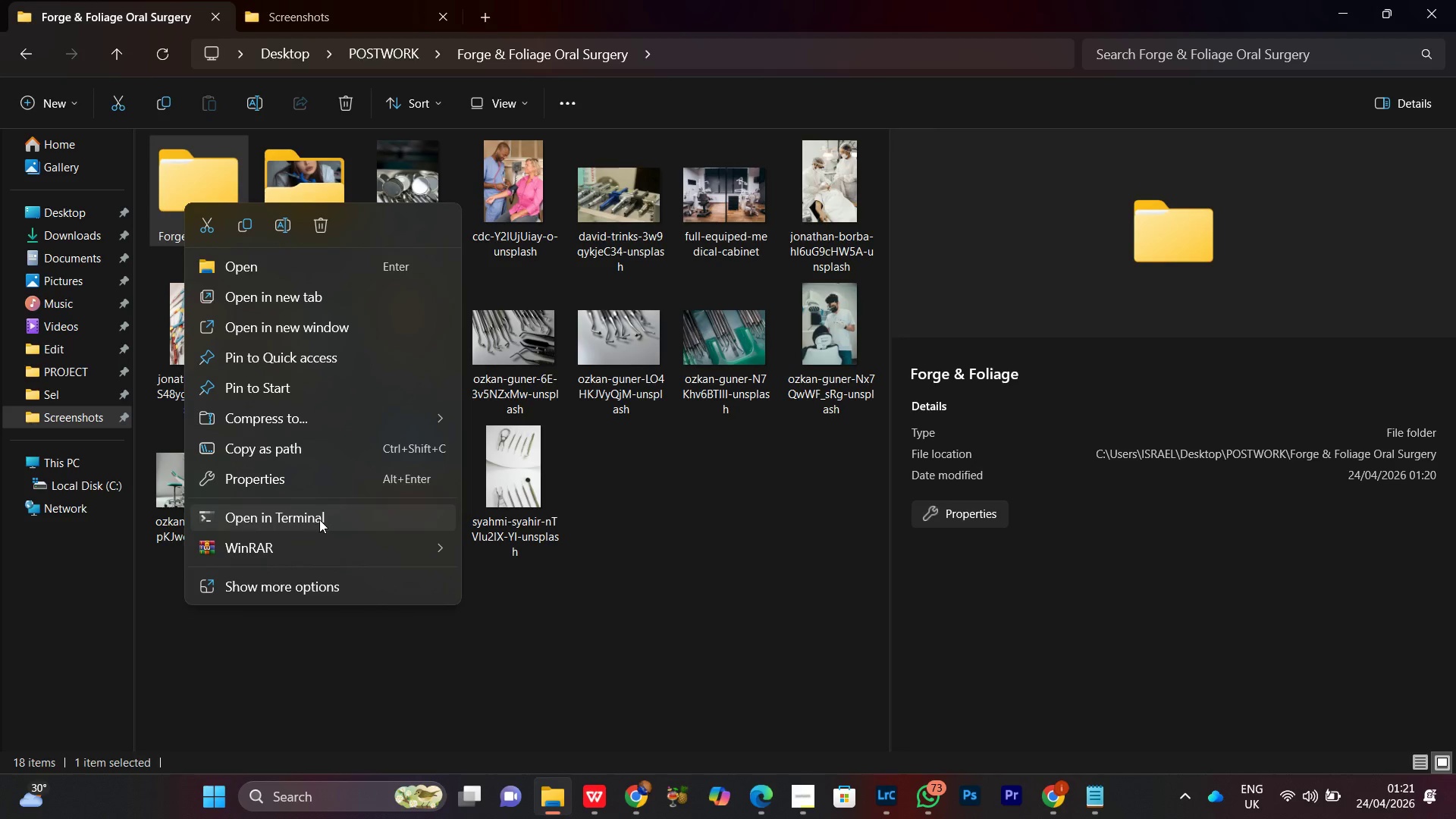 
left_click([278, 551])
 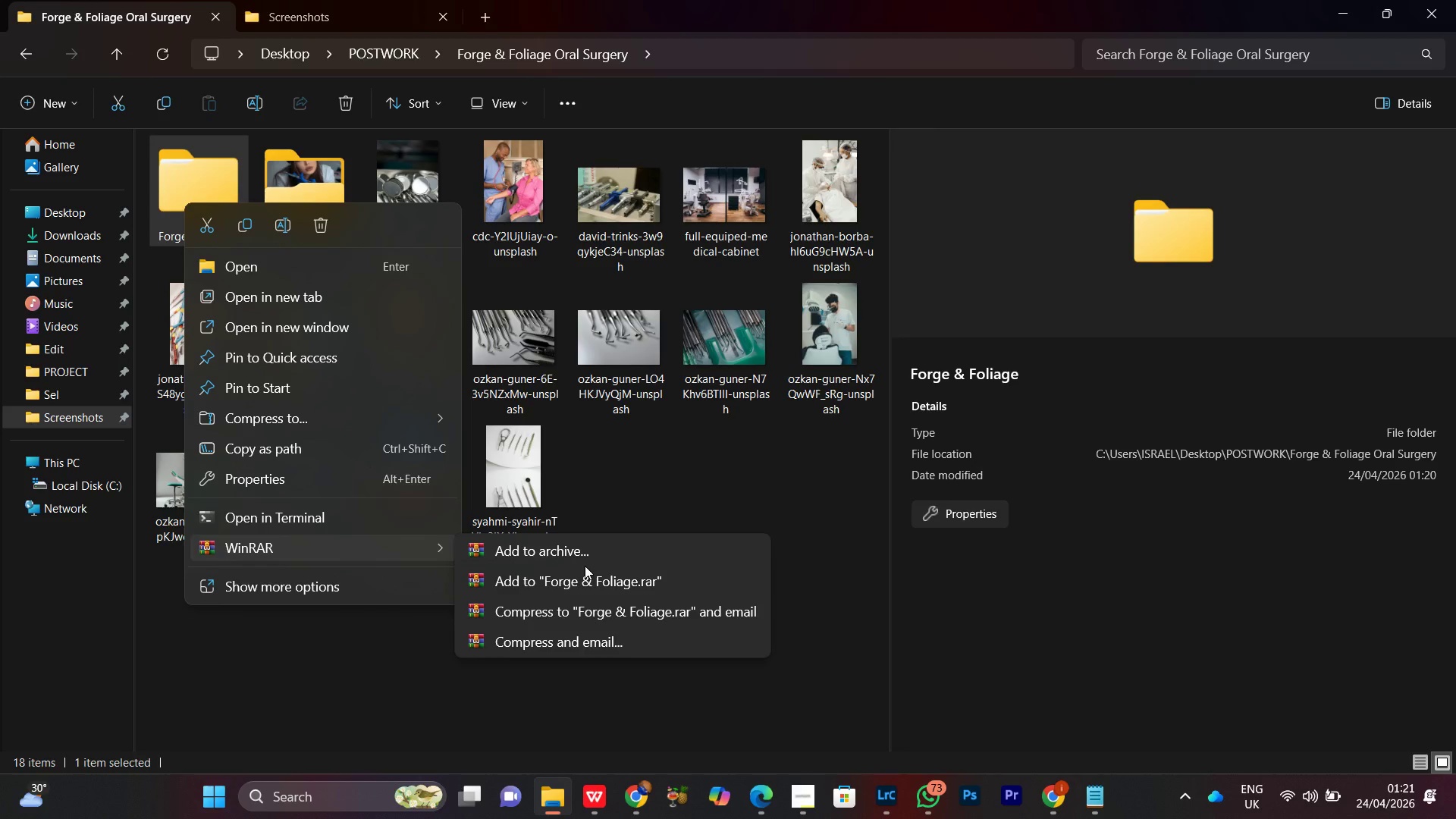 
left_click([585, 557])
 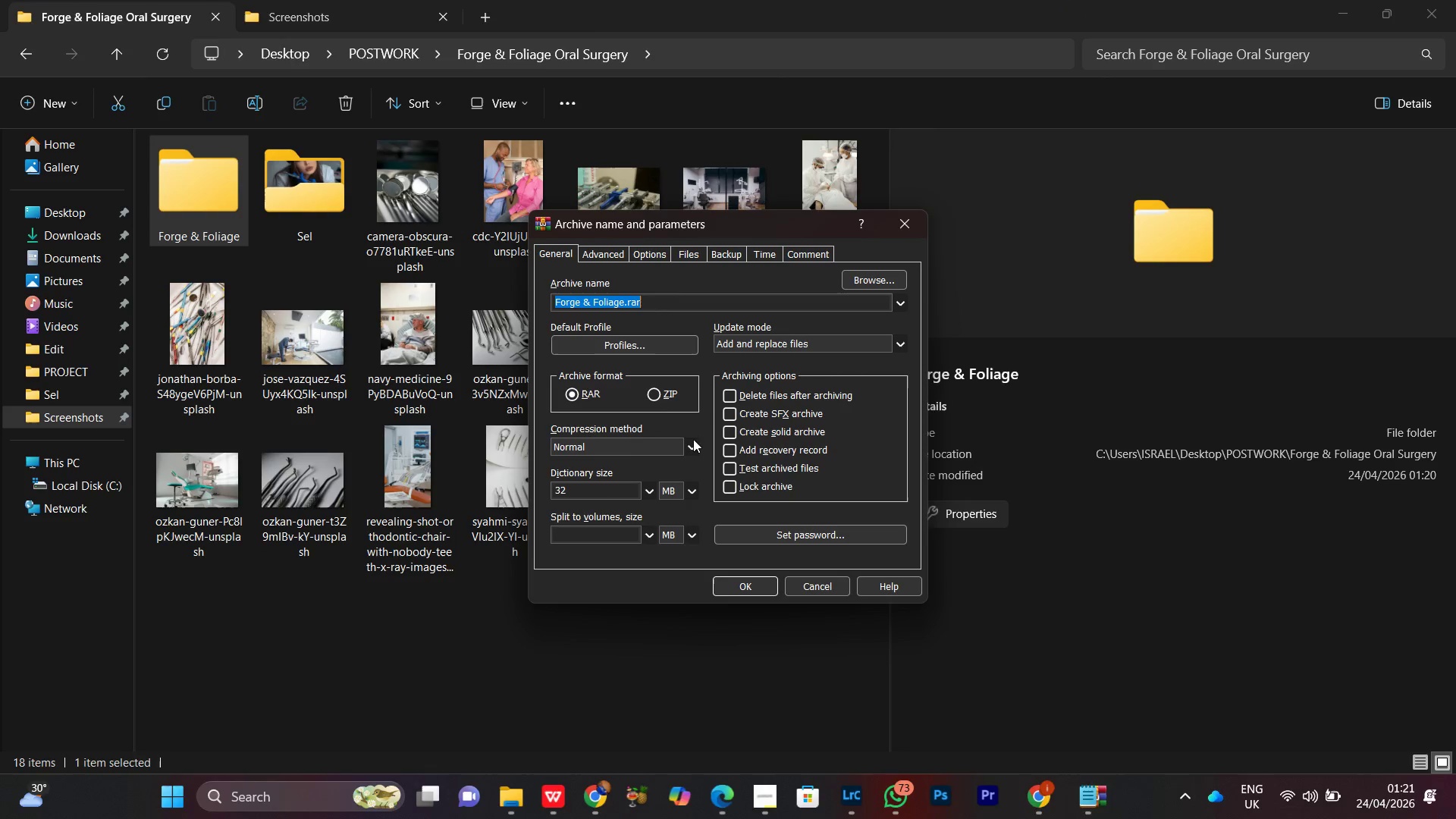 
left_click([656, 391])
 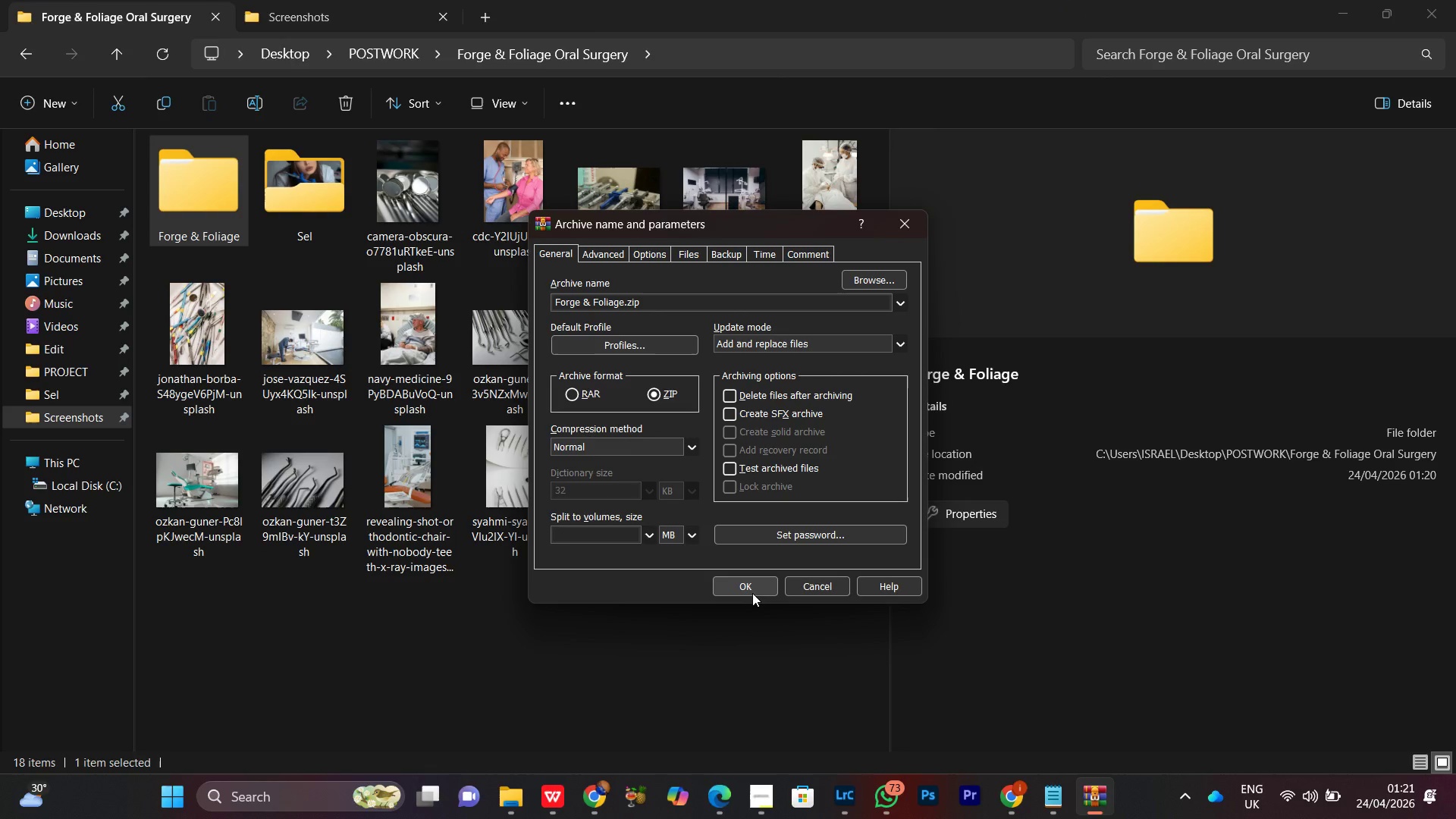 
left_click([750, 588])
 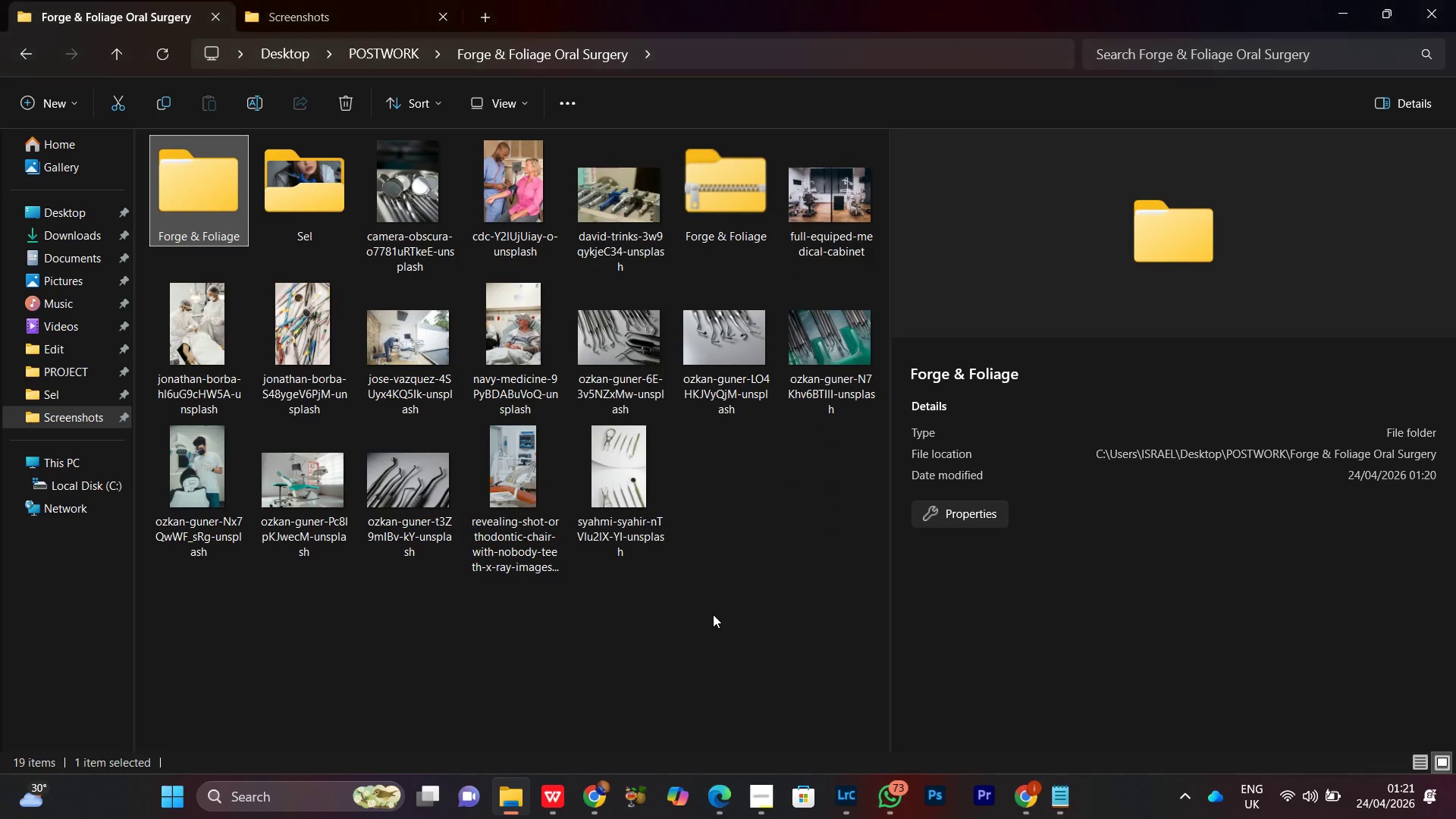 
left_click([725, 203])
 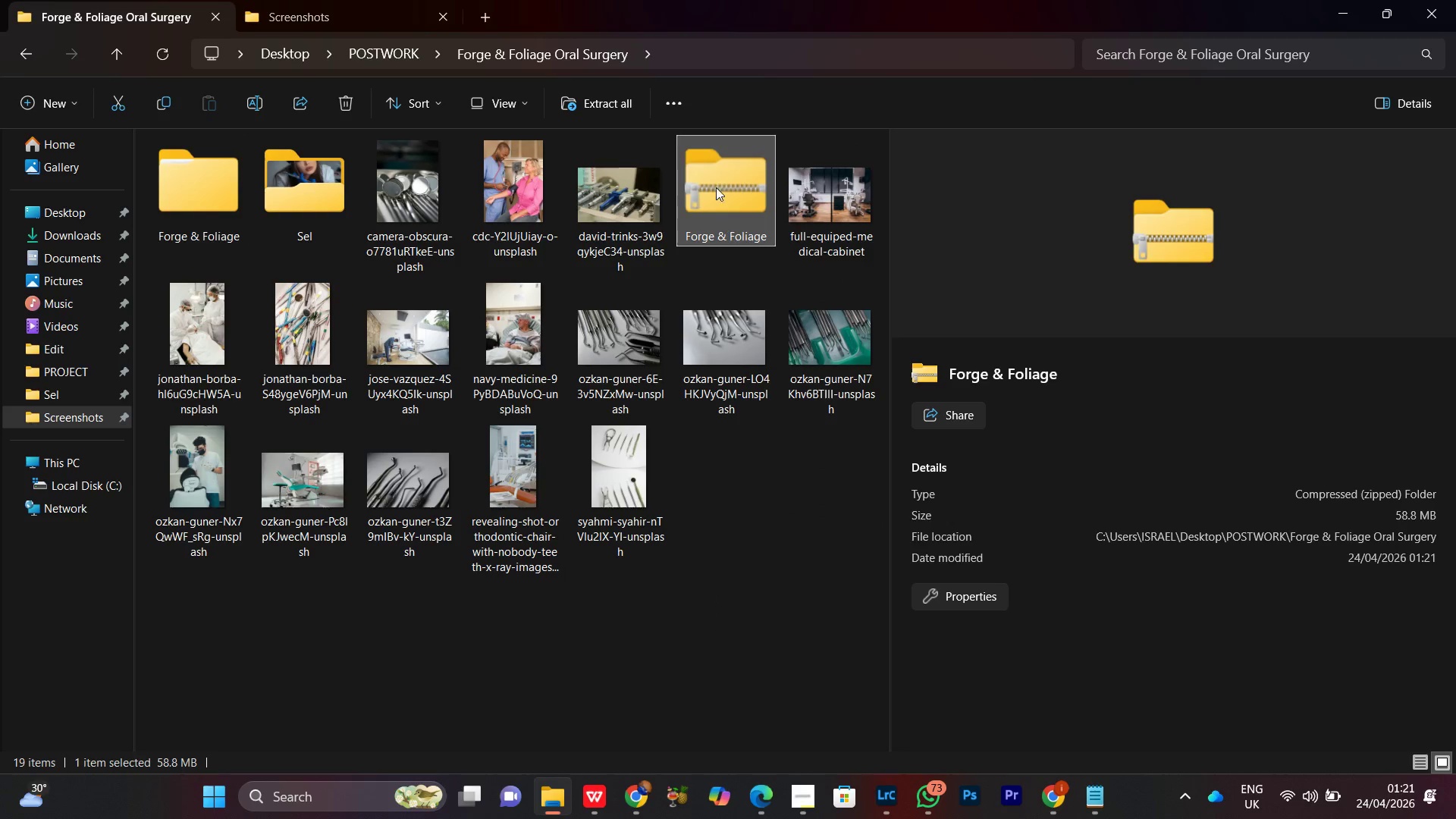 
left_click_drag(start_coordinate=[717, 175], to_coordinate=[732, 454])
 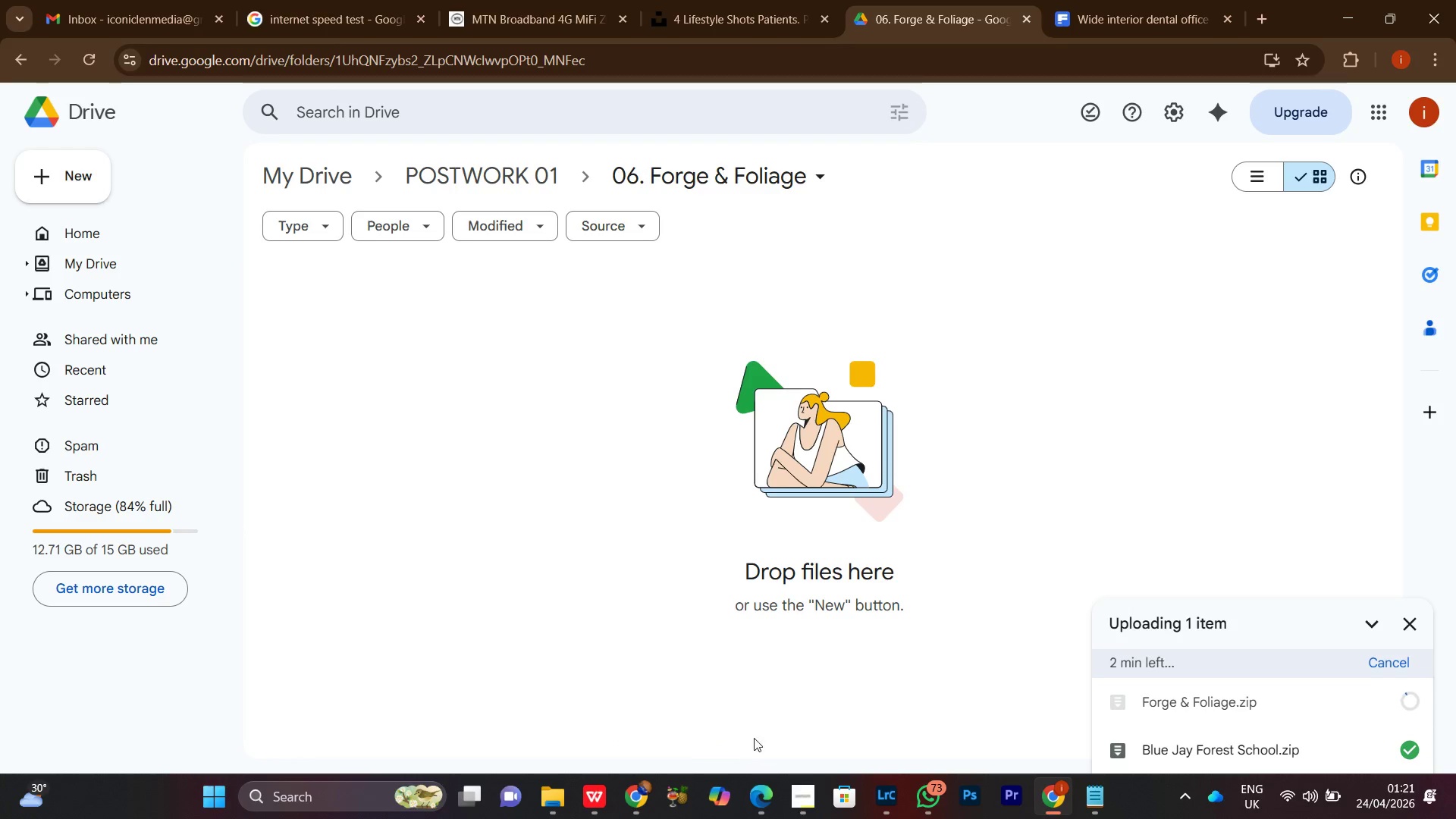 
left_click([802, 789])